 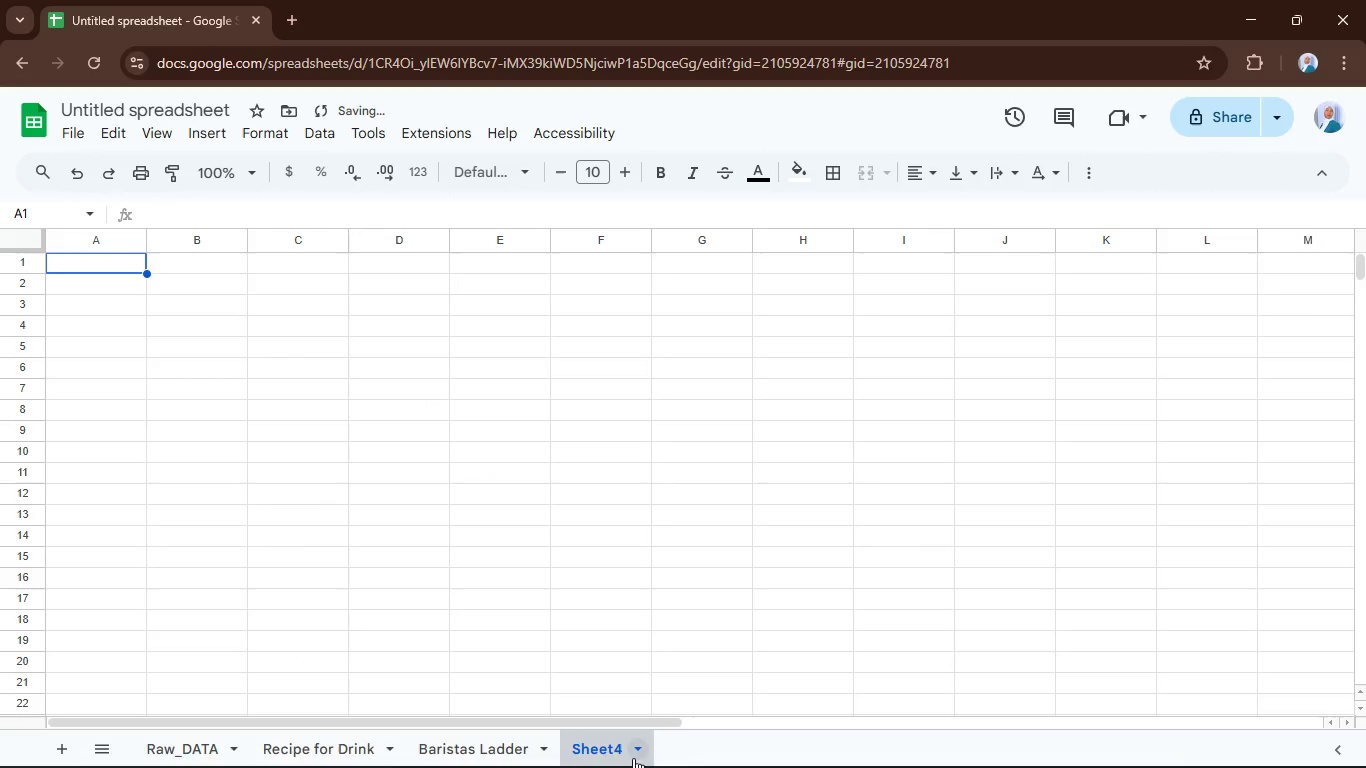 
left_click([592, 758])
 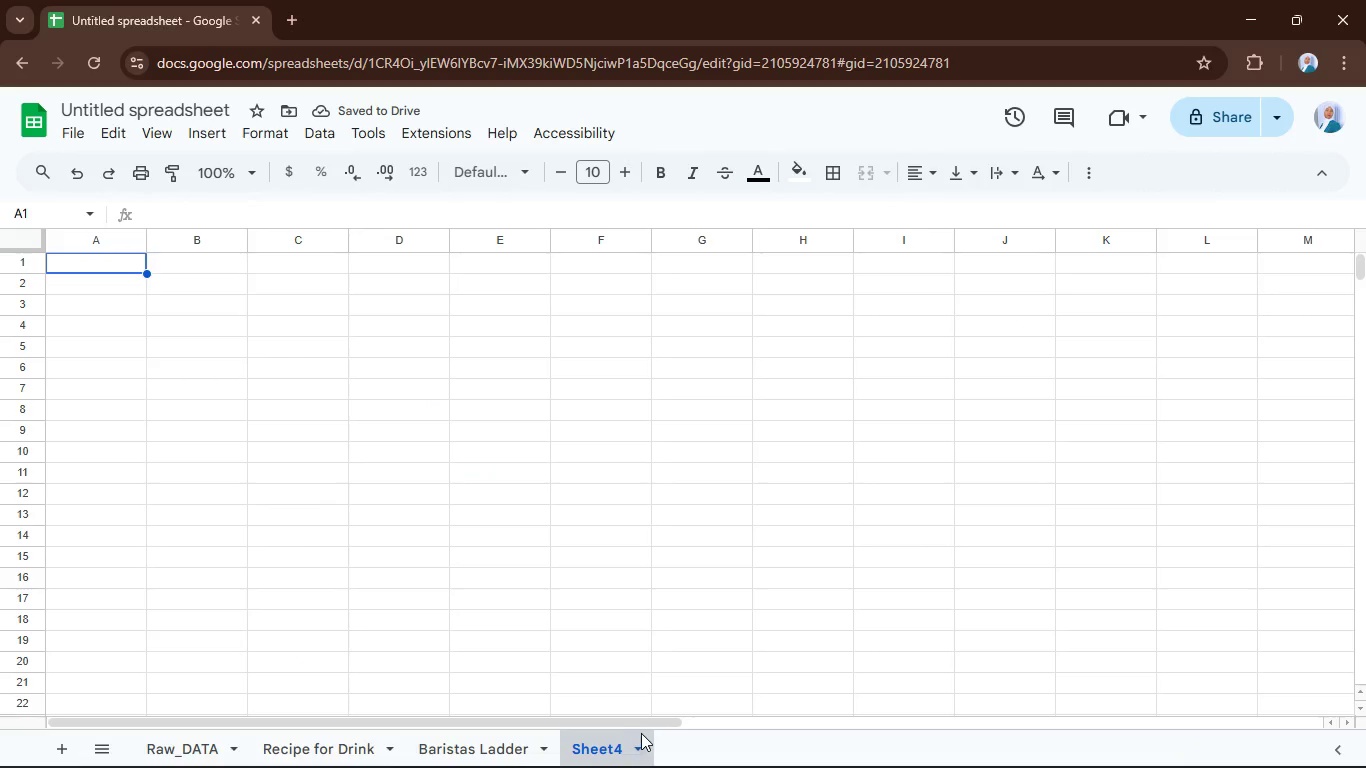 
left_click([607, 753])
 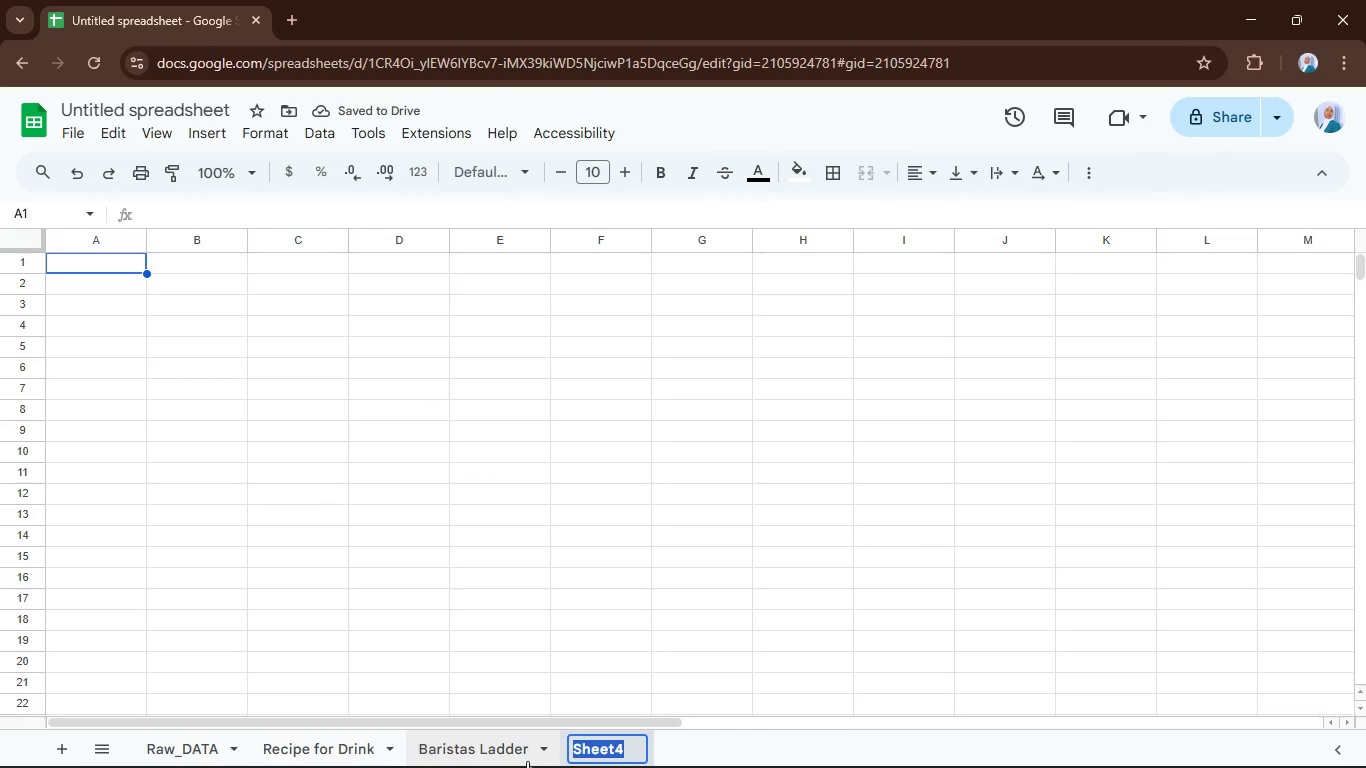 
type(Dashboard)
 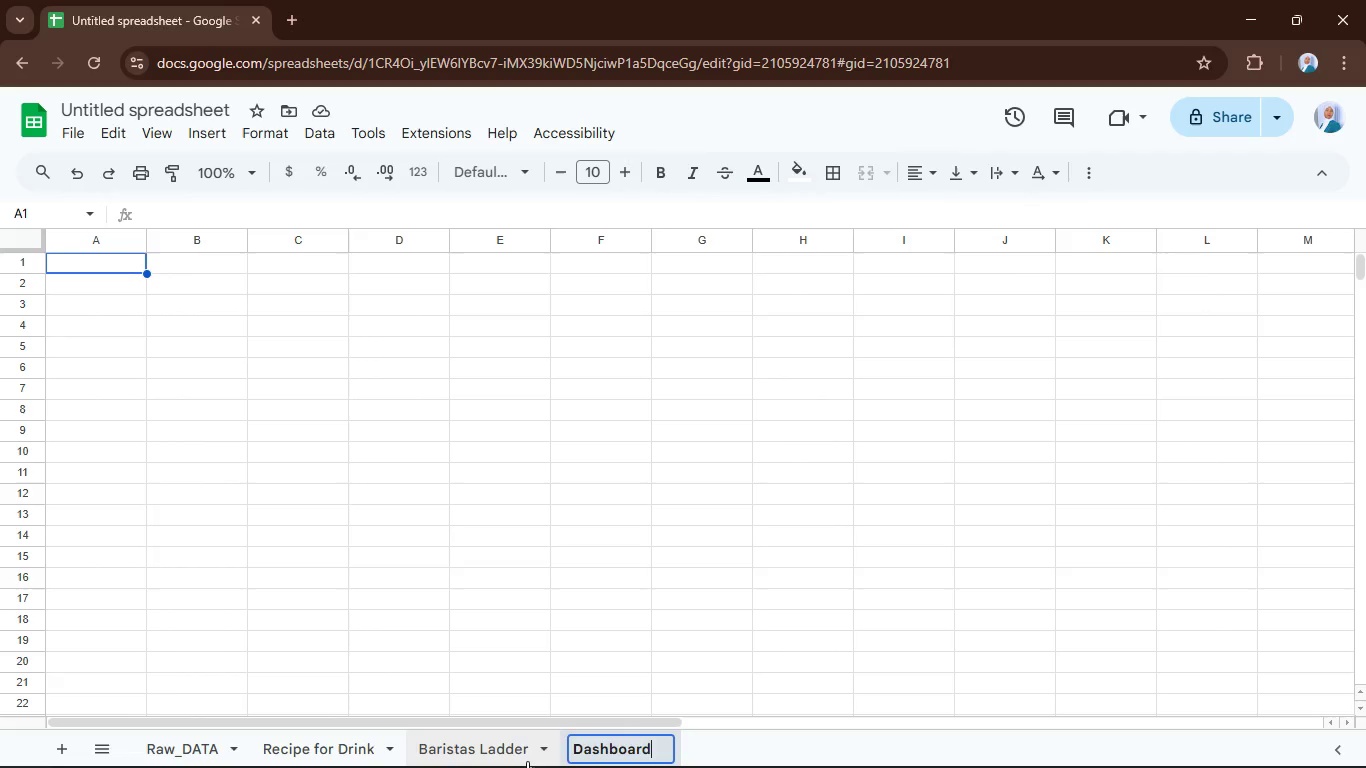 
key(Enter)